 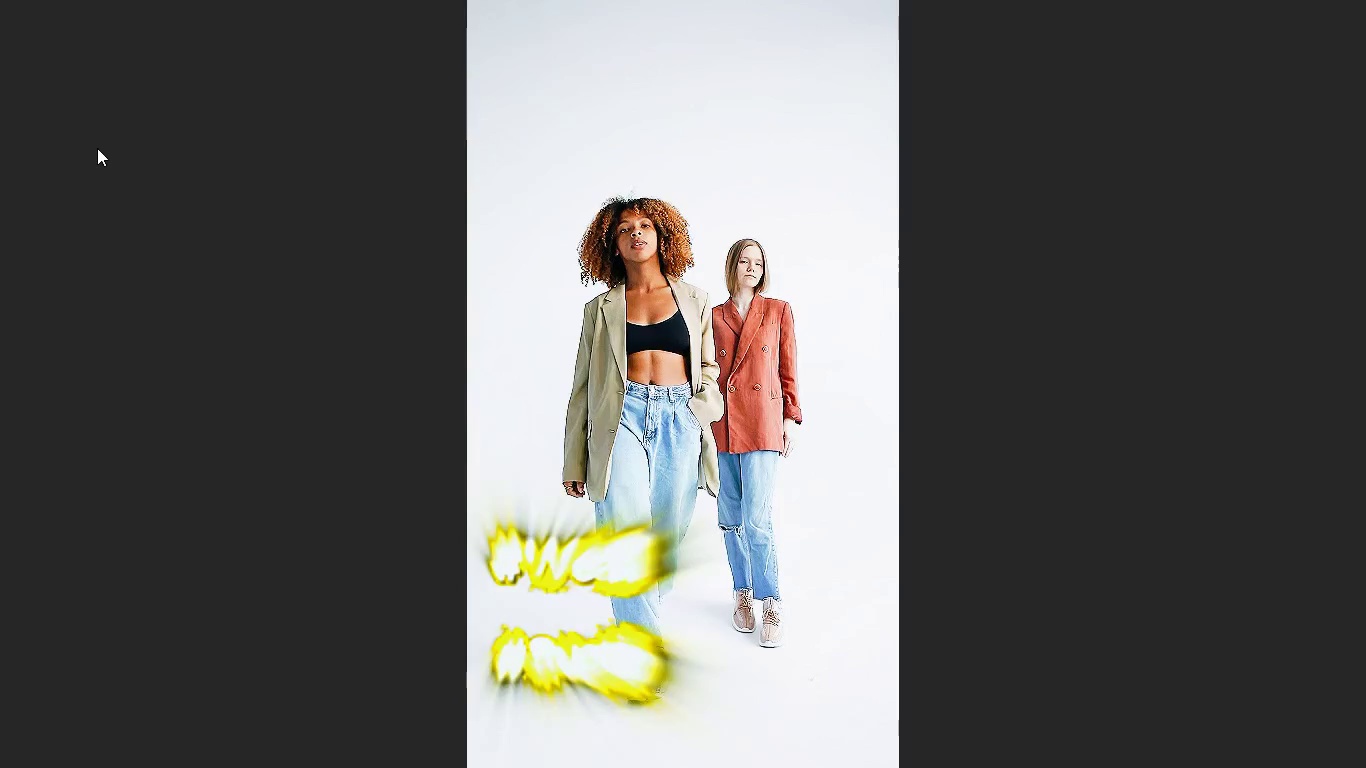 
key(Escape)
 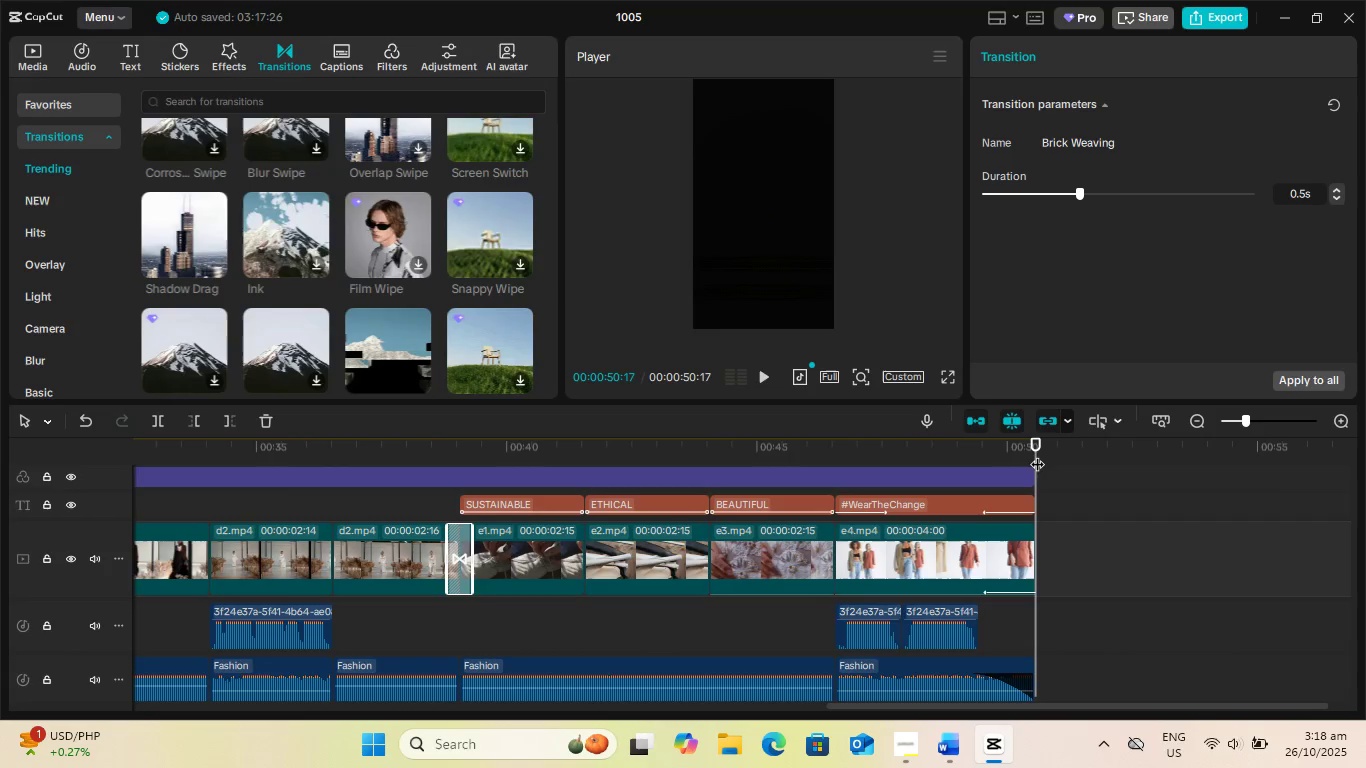 
left_click_drag(start_coordinate=[1037, 448], to_coordinate=[455, 487])
 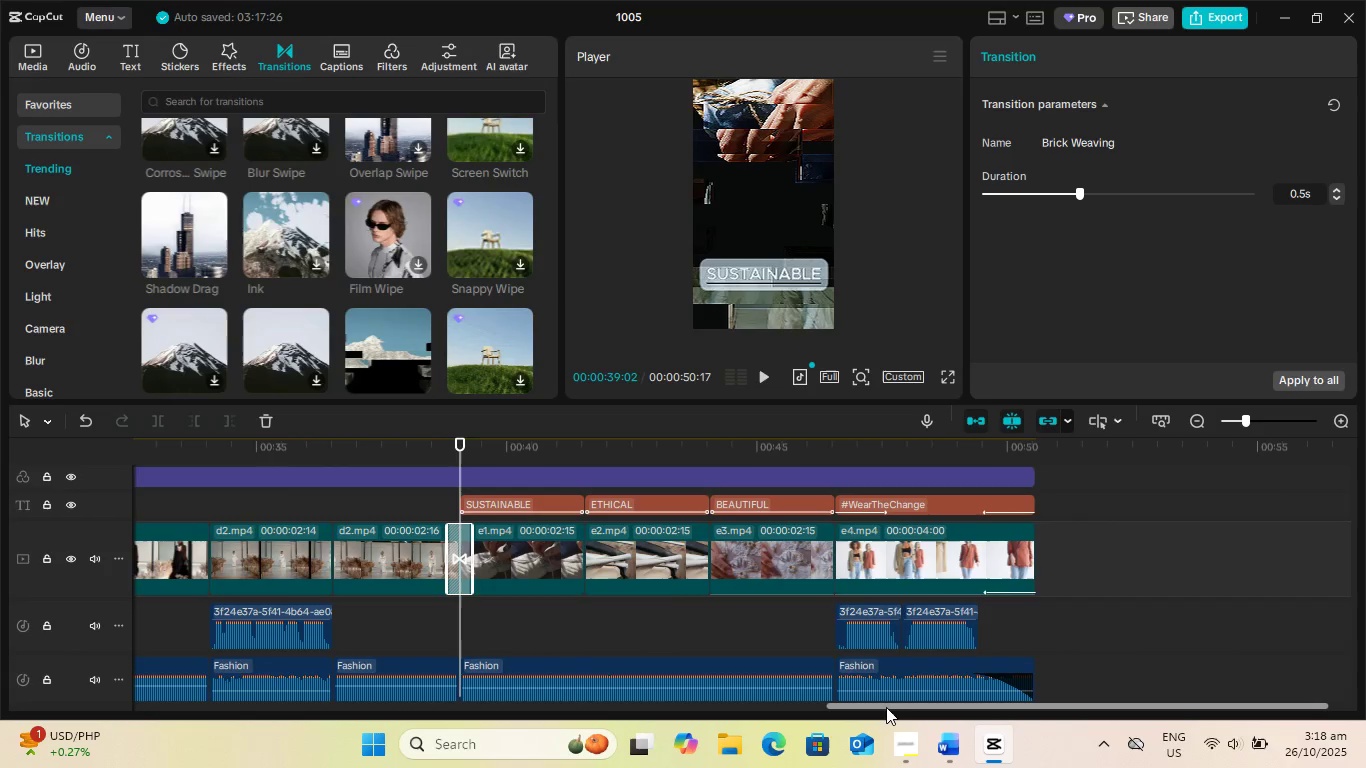 
left_click_drag(start_coordinate=[883, 706], to_coordinate=[157, 703])
 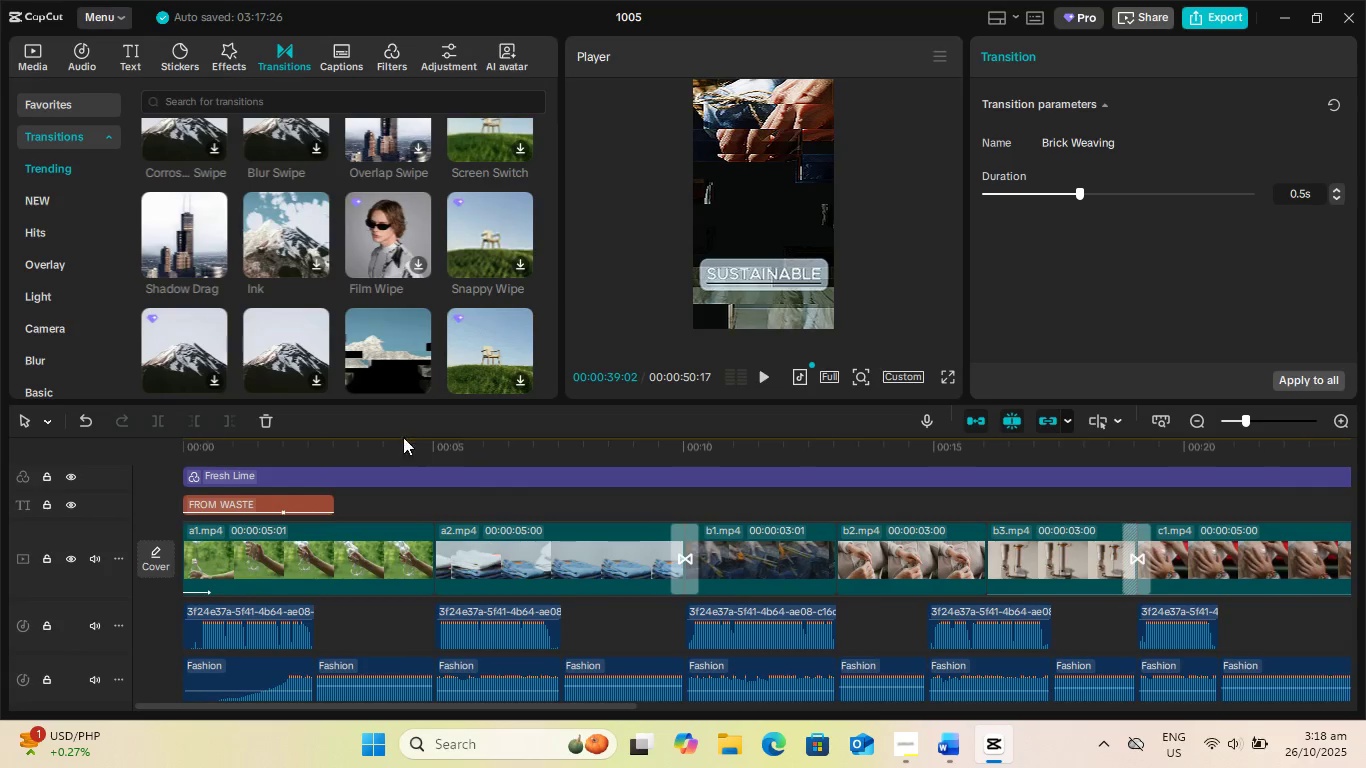 
left_click_drag(start_coordinate=[400, 438], to_coordinate=[84, 437])
 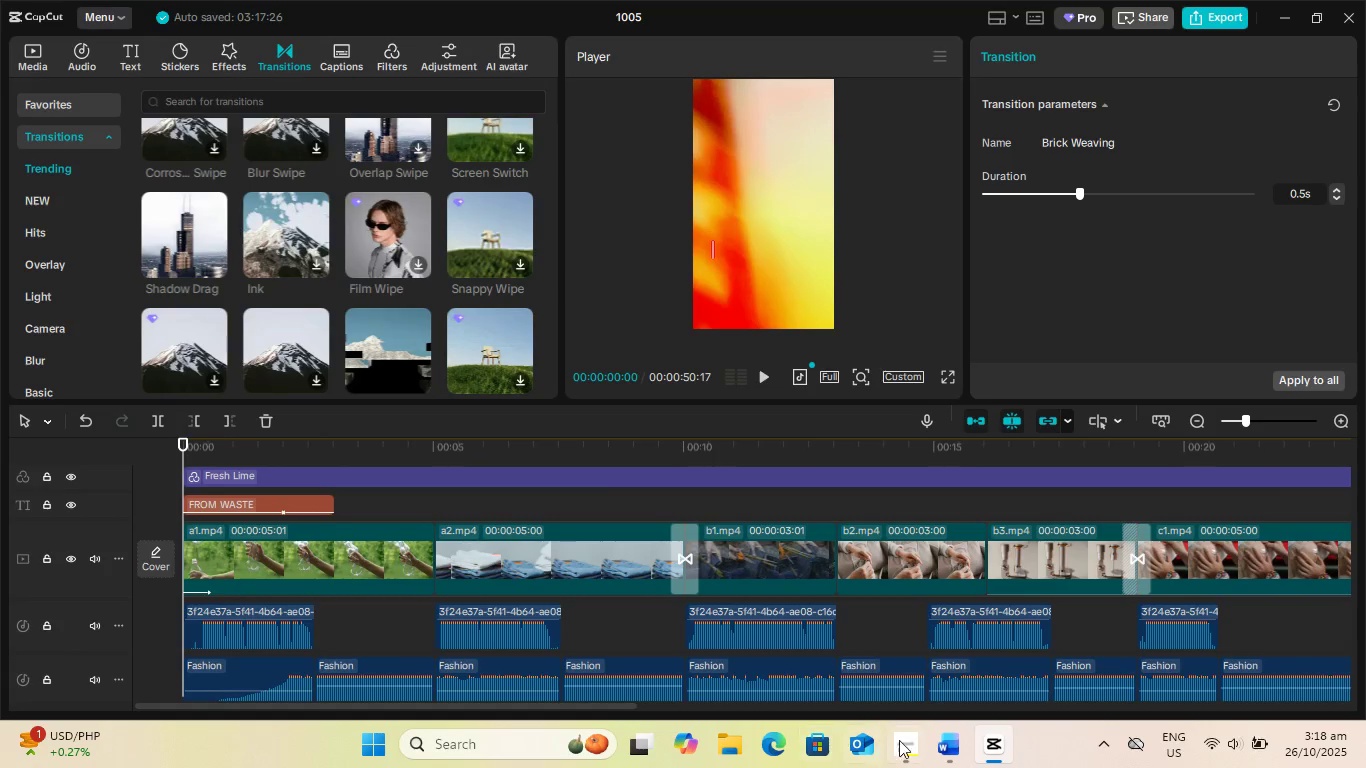 
left_click([905, 740])